 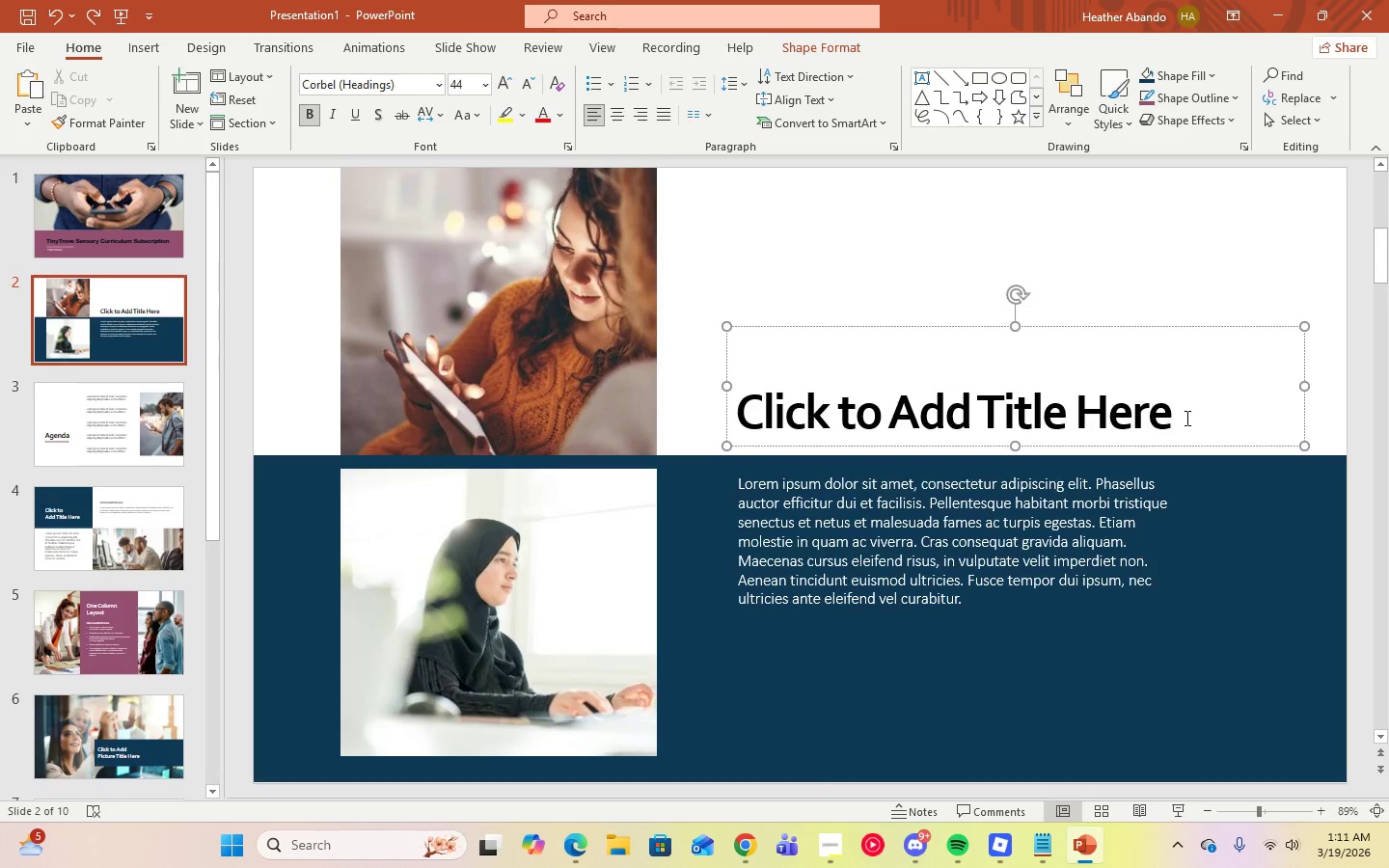 
left_click([268, 80])
 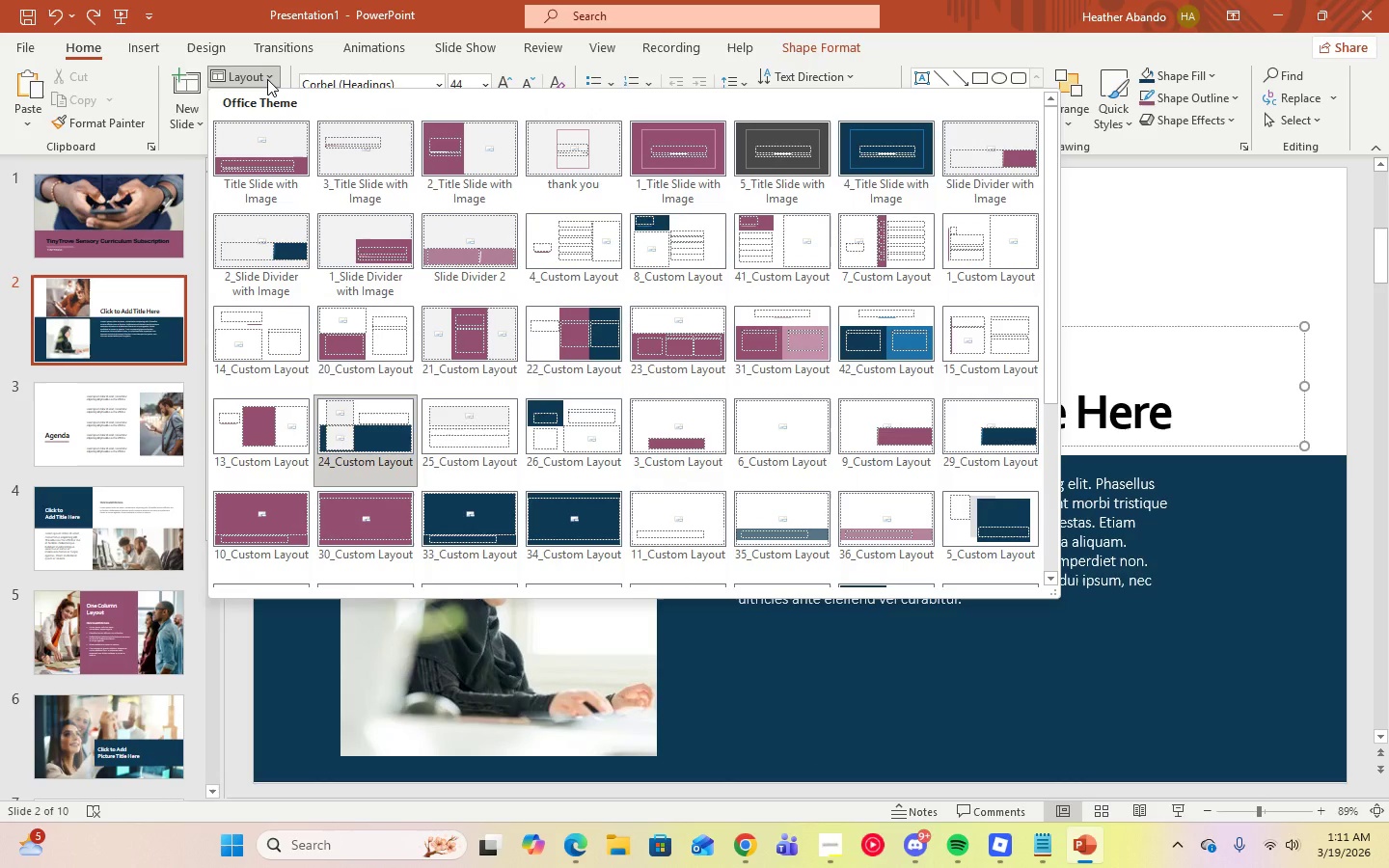 
wait(6.45)
 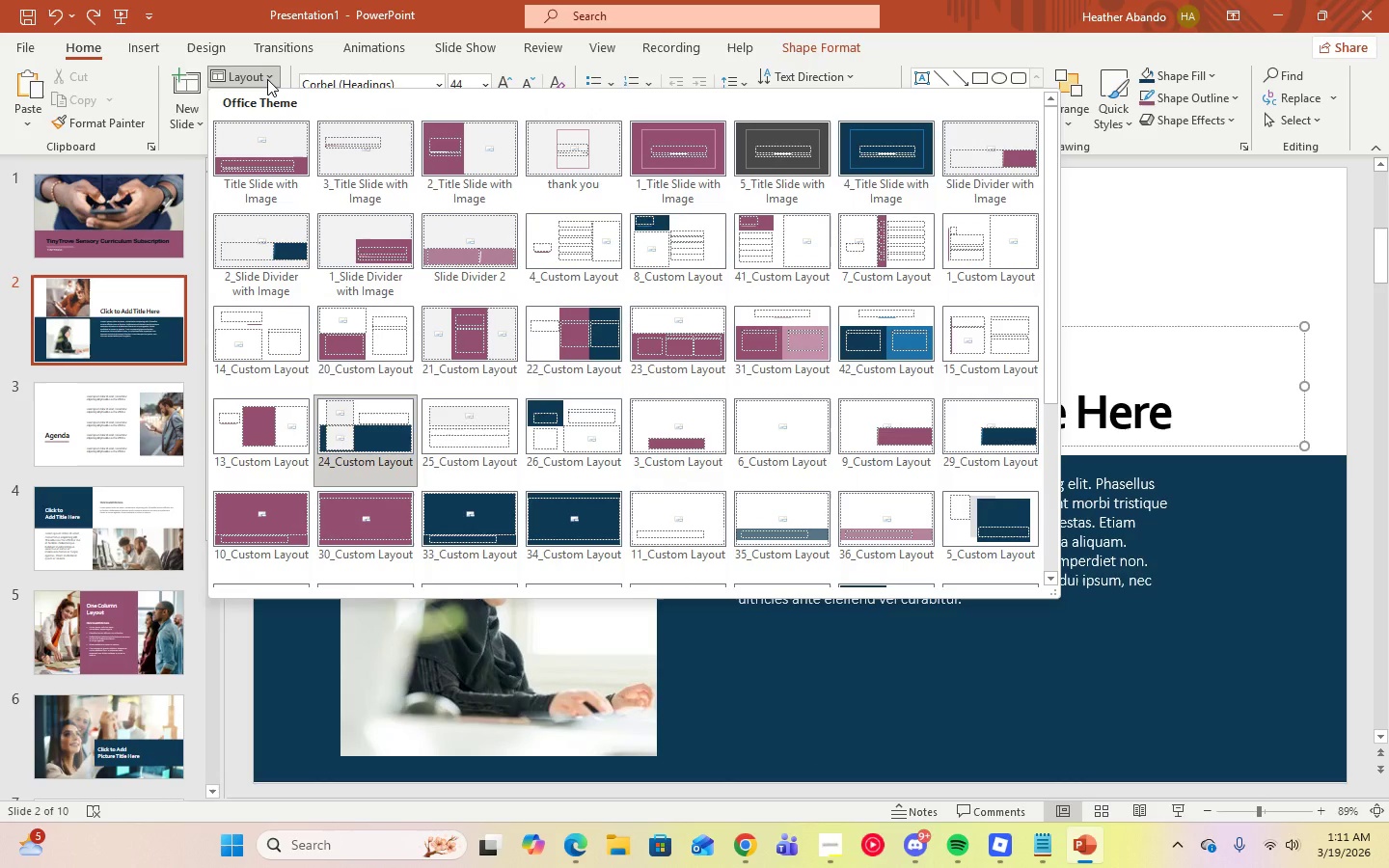 
left_click([817, 713])
 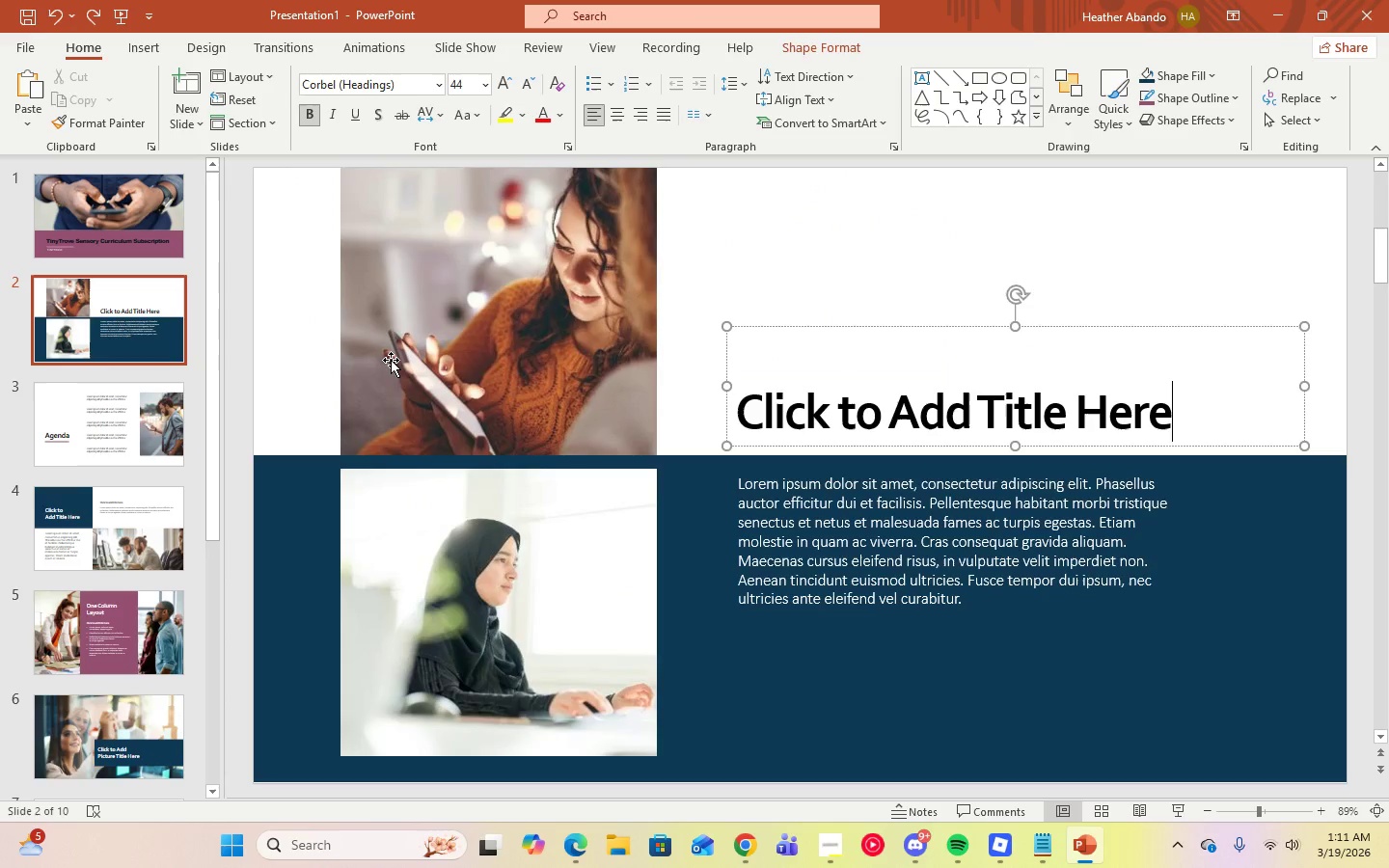 
left_click([391, 358])
 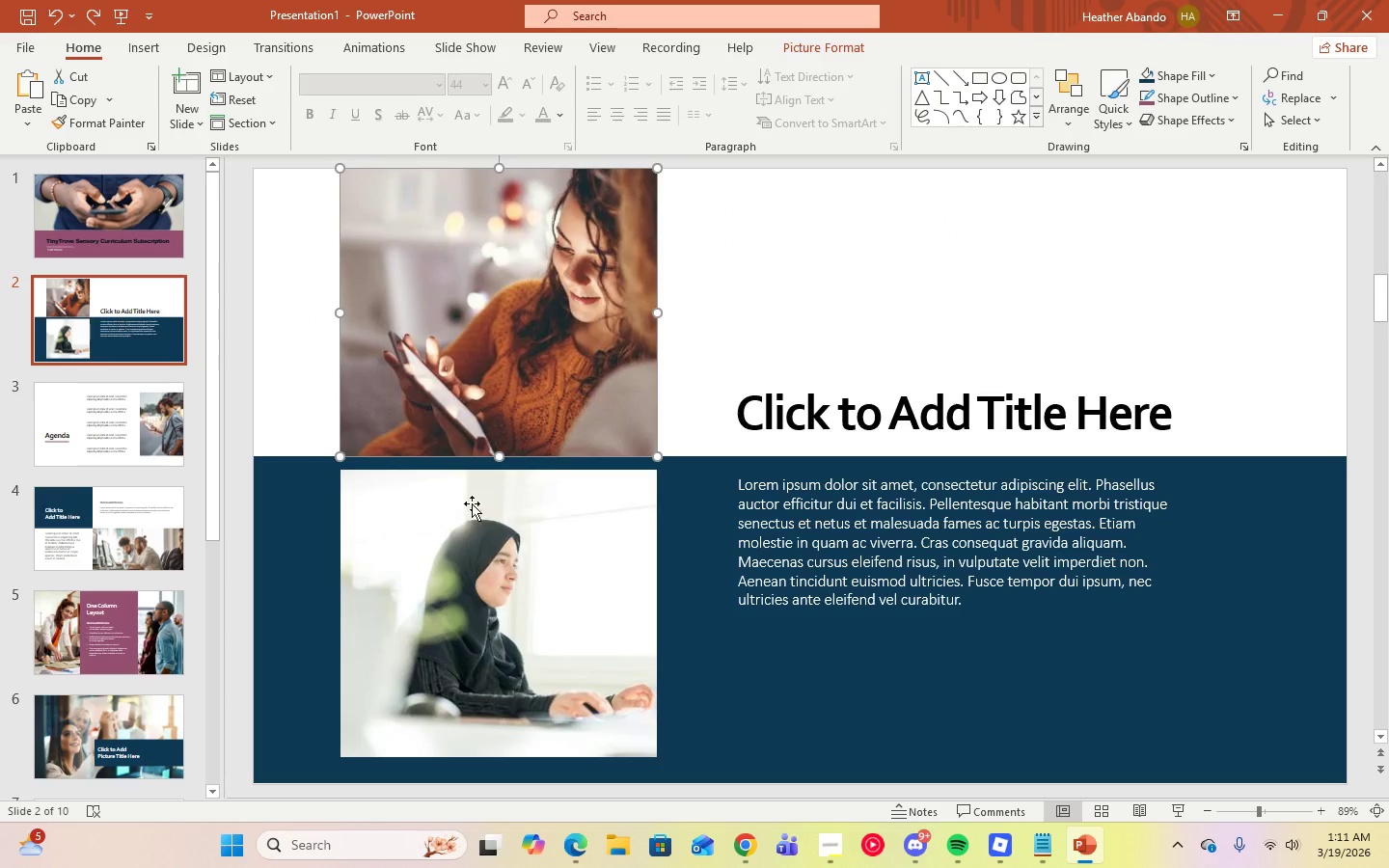 
left_click([478, 606])
 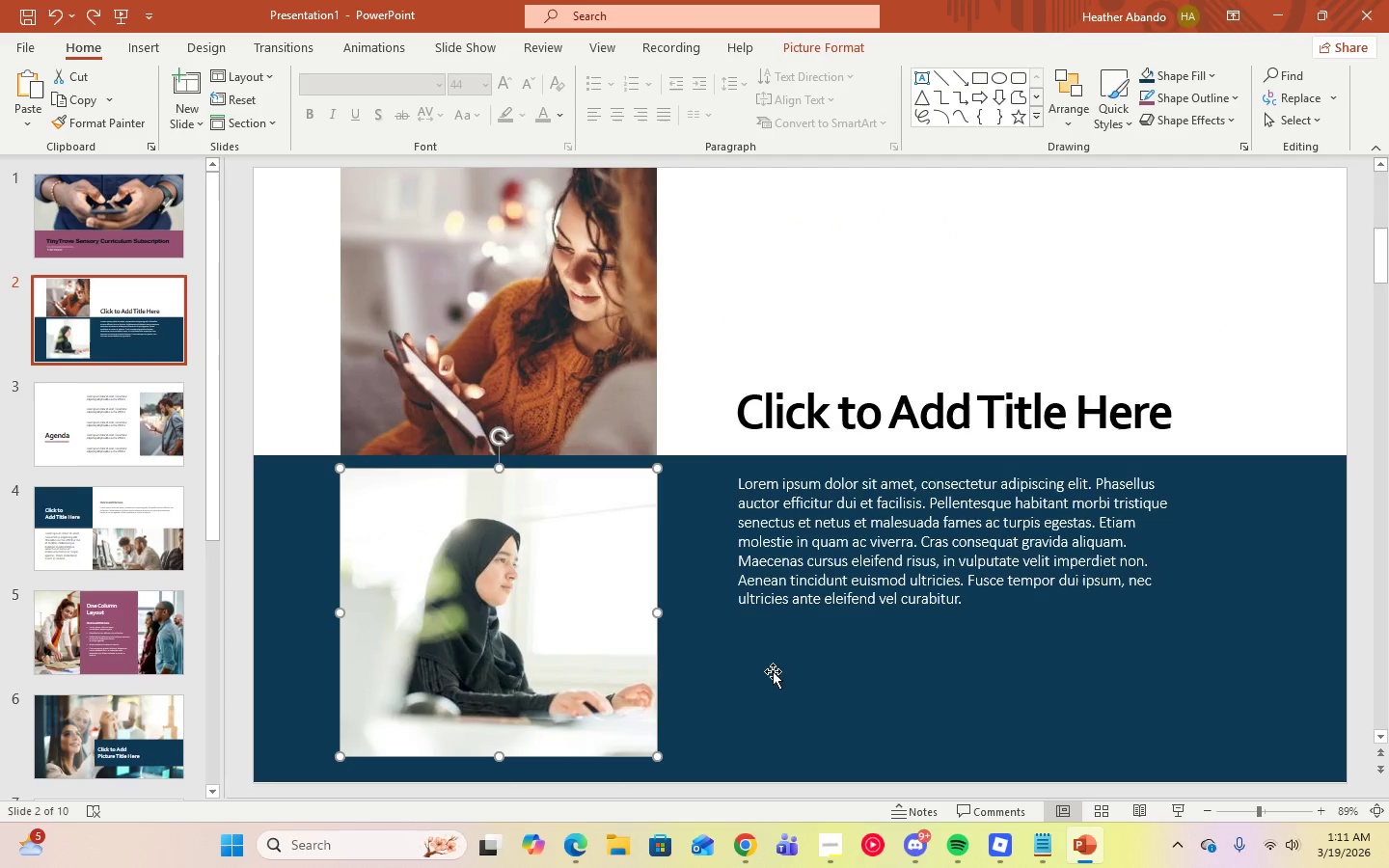 
left_click([791, 677])
 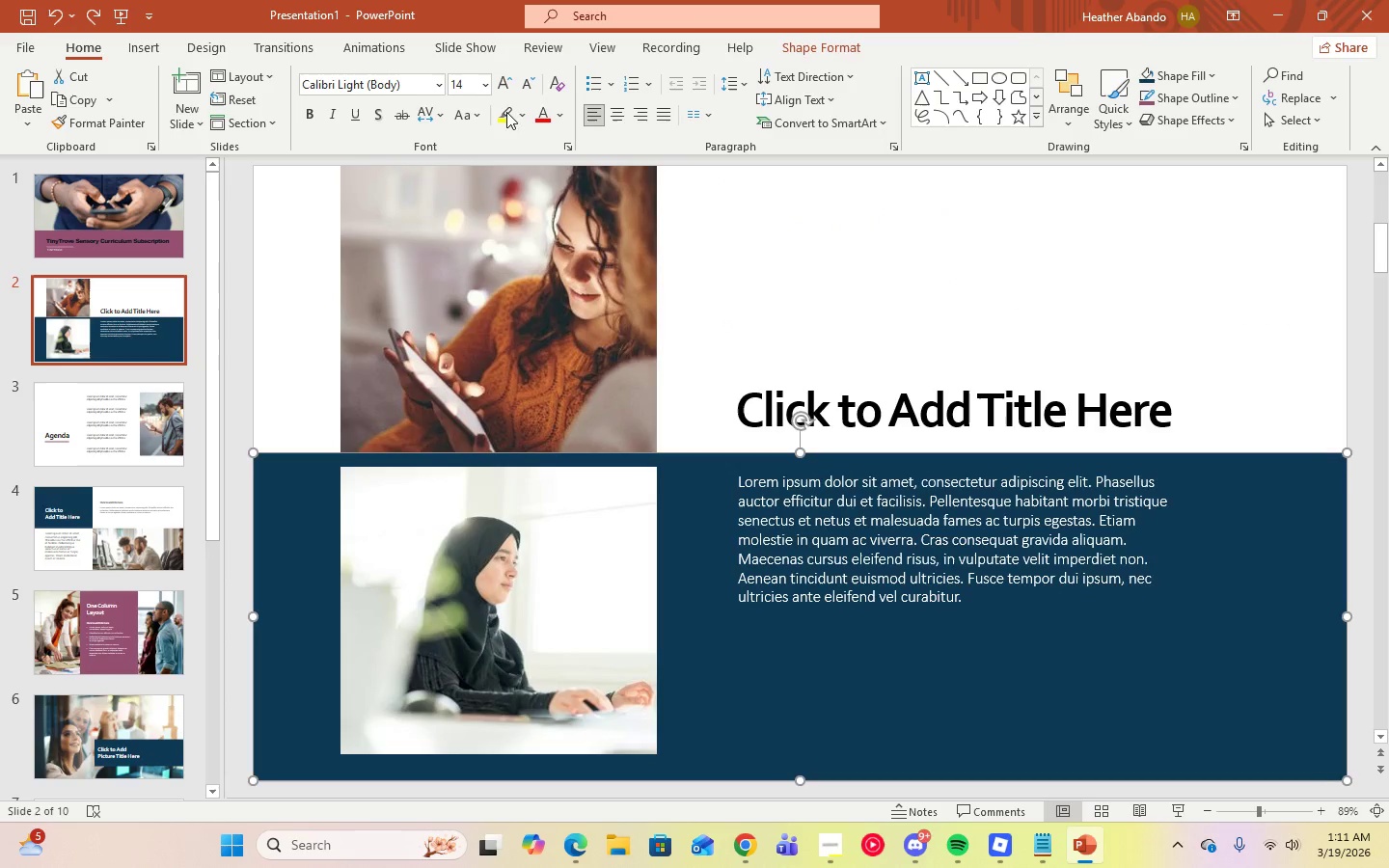 
double_click([1176, 416])
 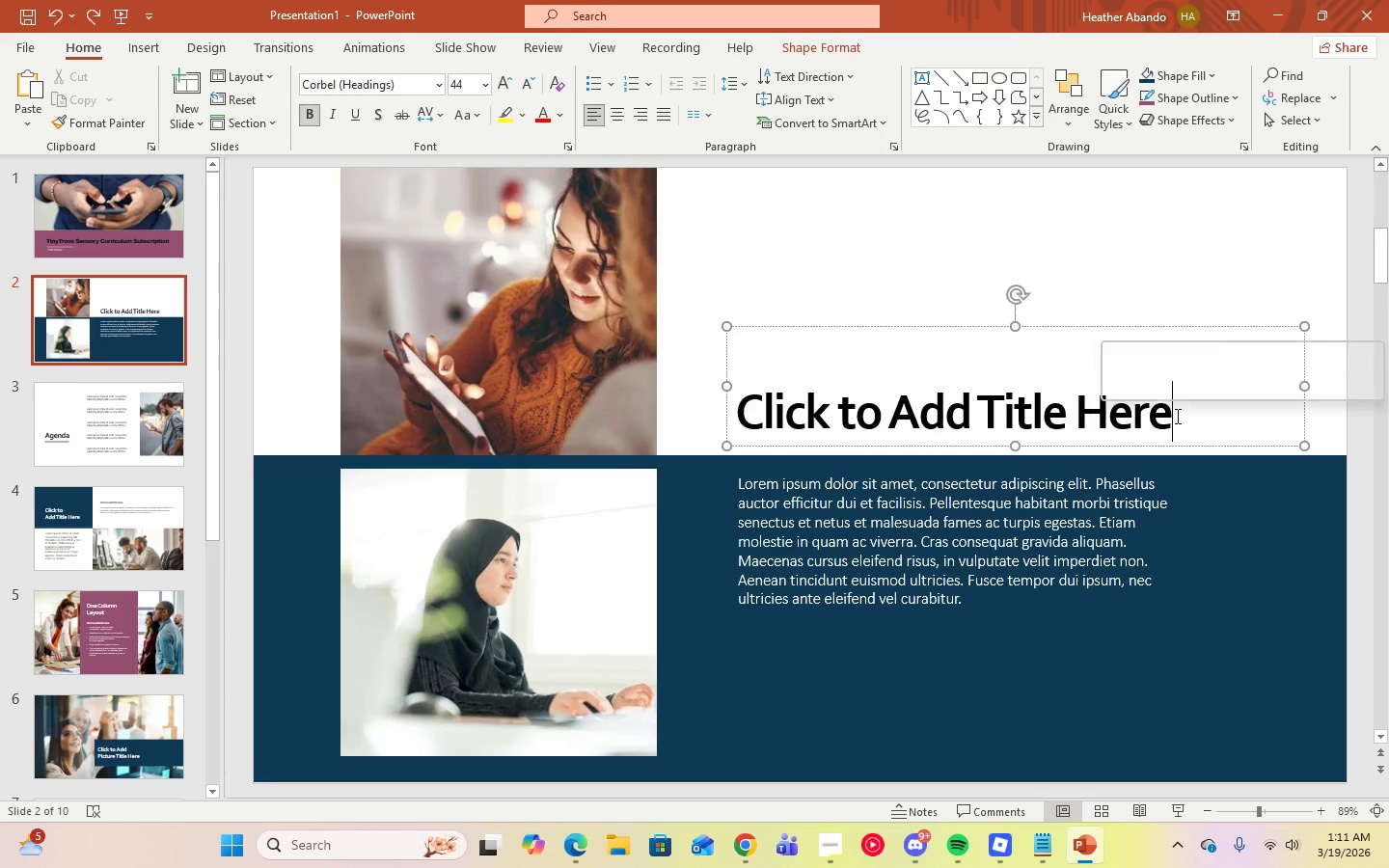 
left_click_drag(start_coordinate=[1176, 416], to_coordinate=[727, 415])
 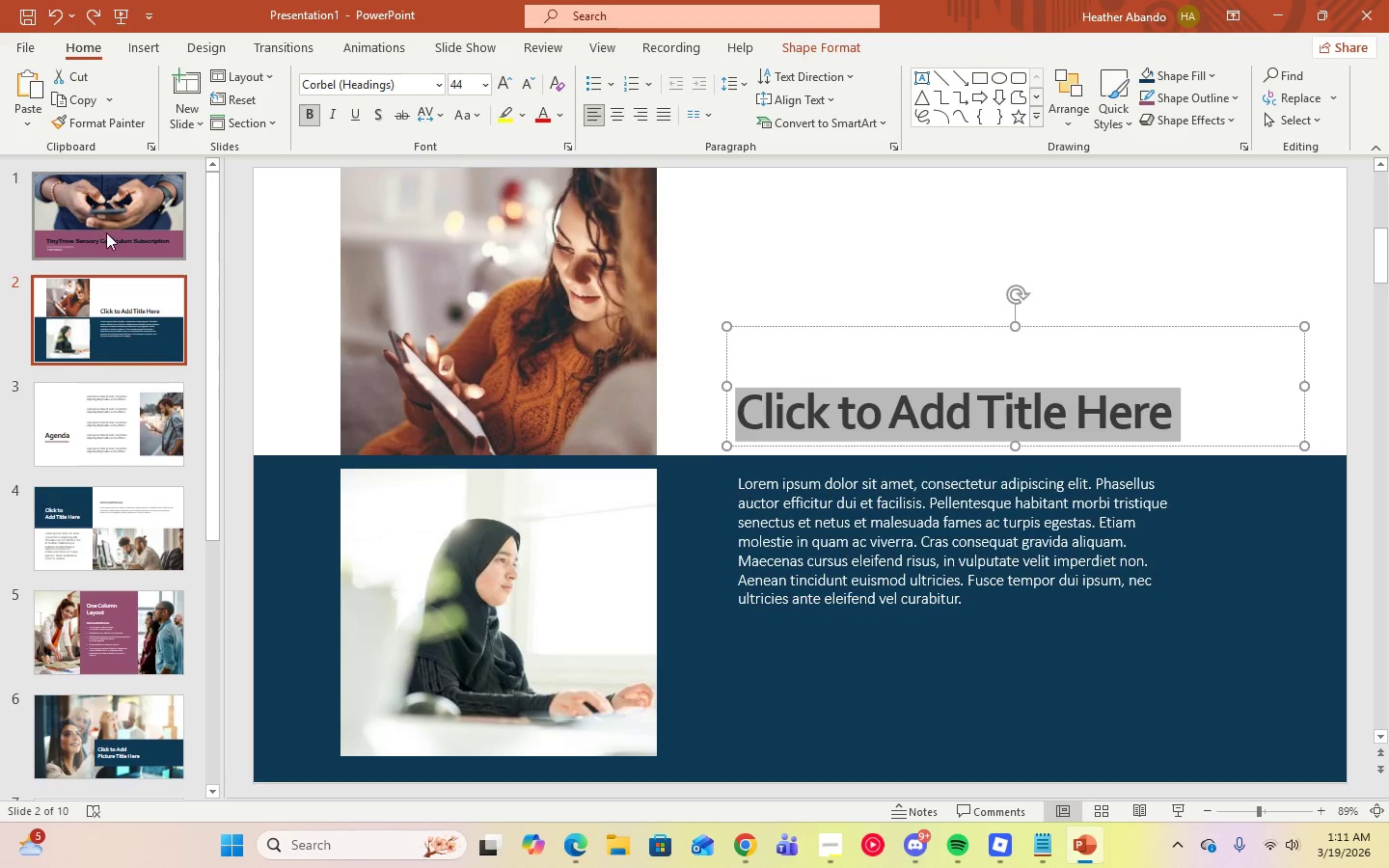 
wait(5.14)
 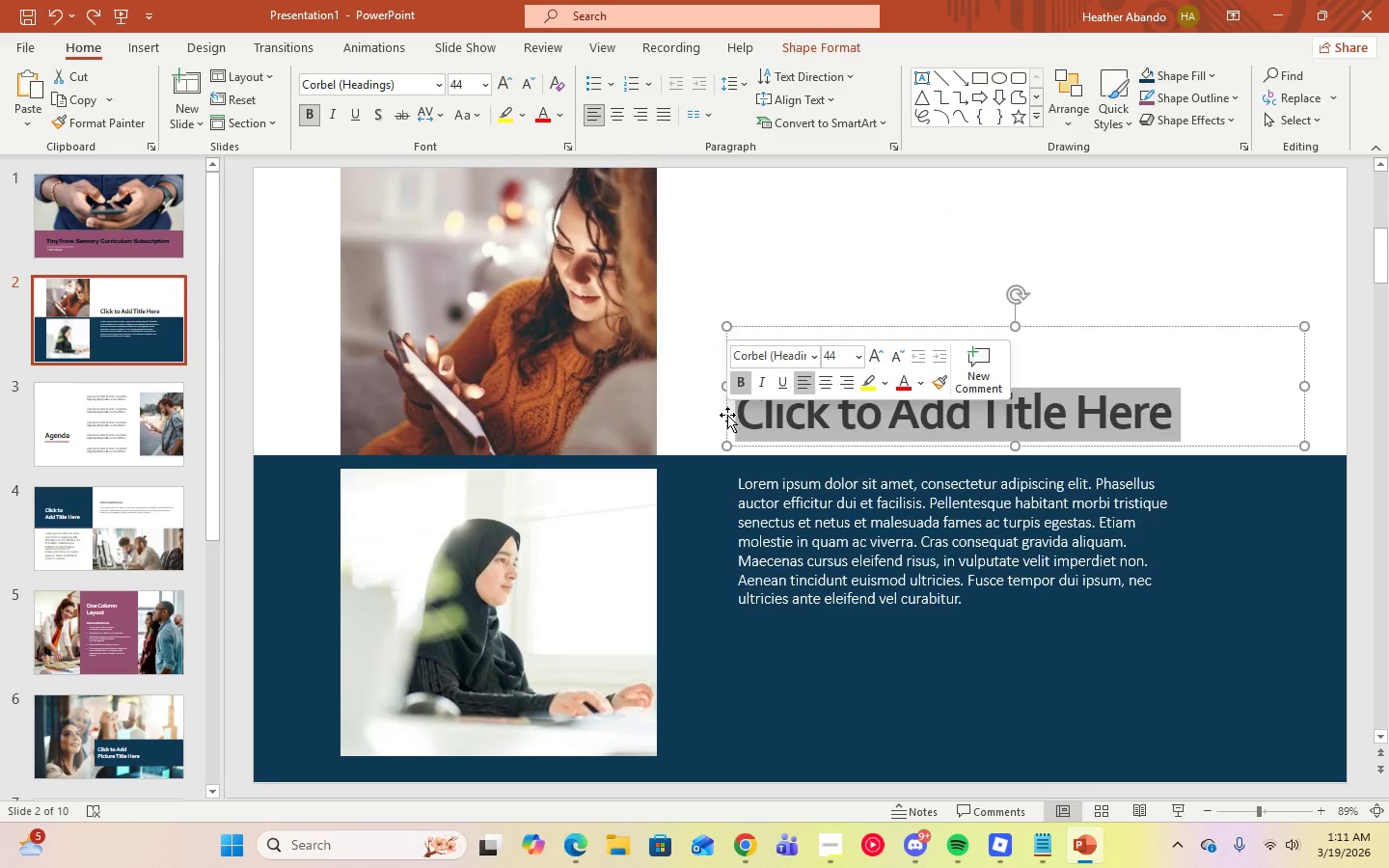 
left_click([442, 89])
 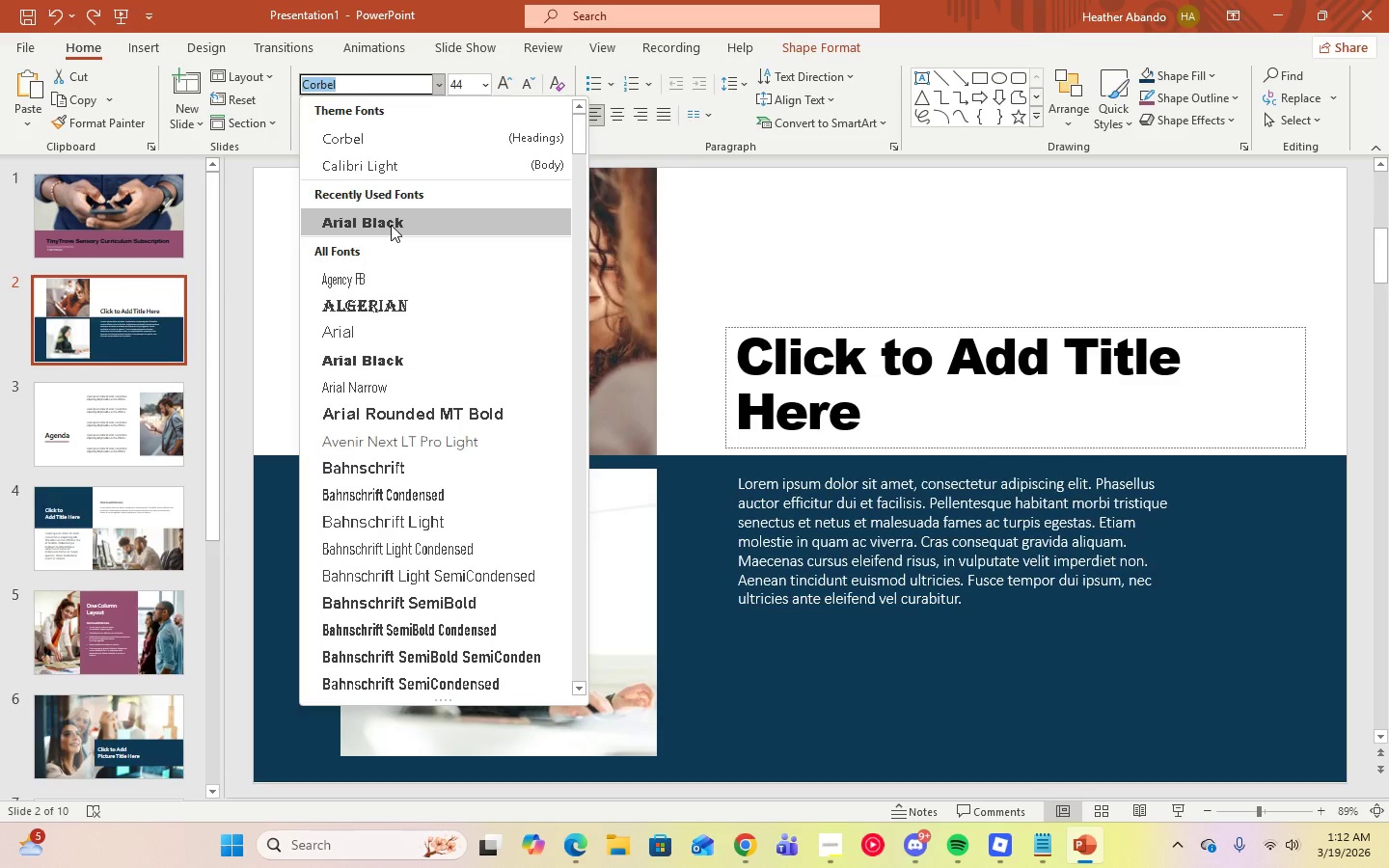 
left_click([391, 225])
 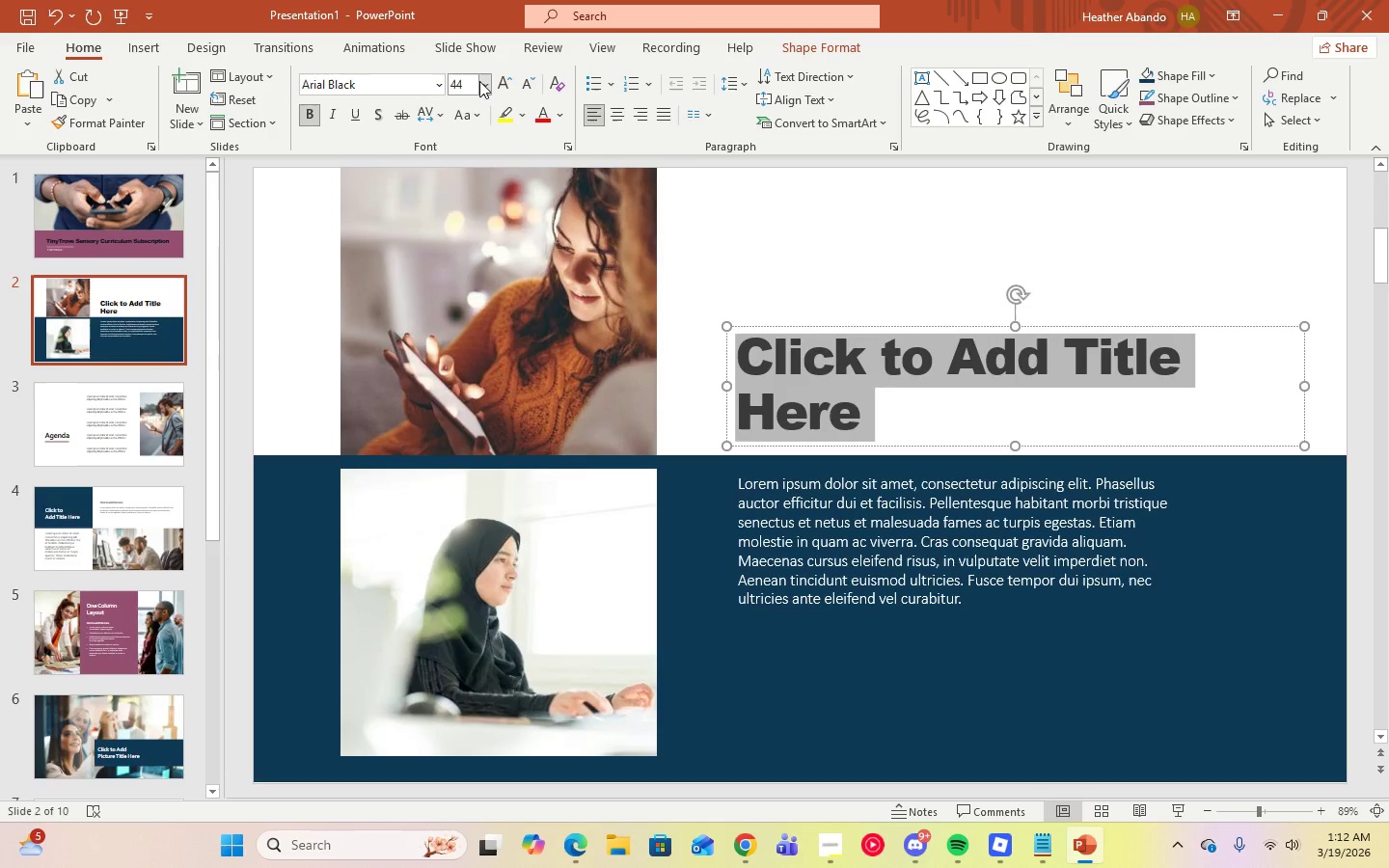 
left_click([481, 85])
 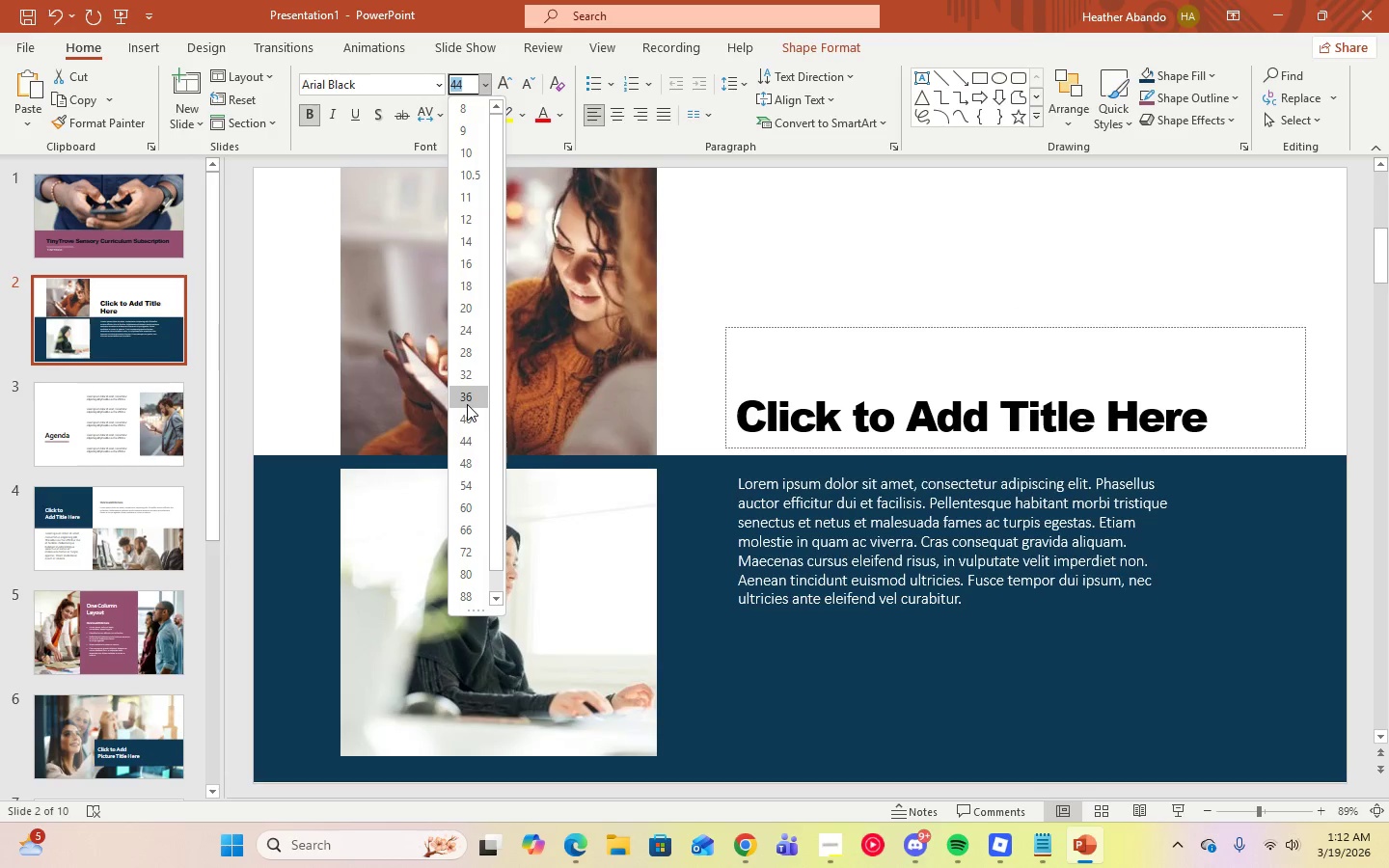 
left_click([467, 404])
 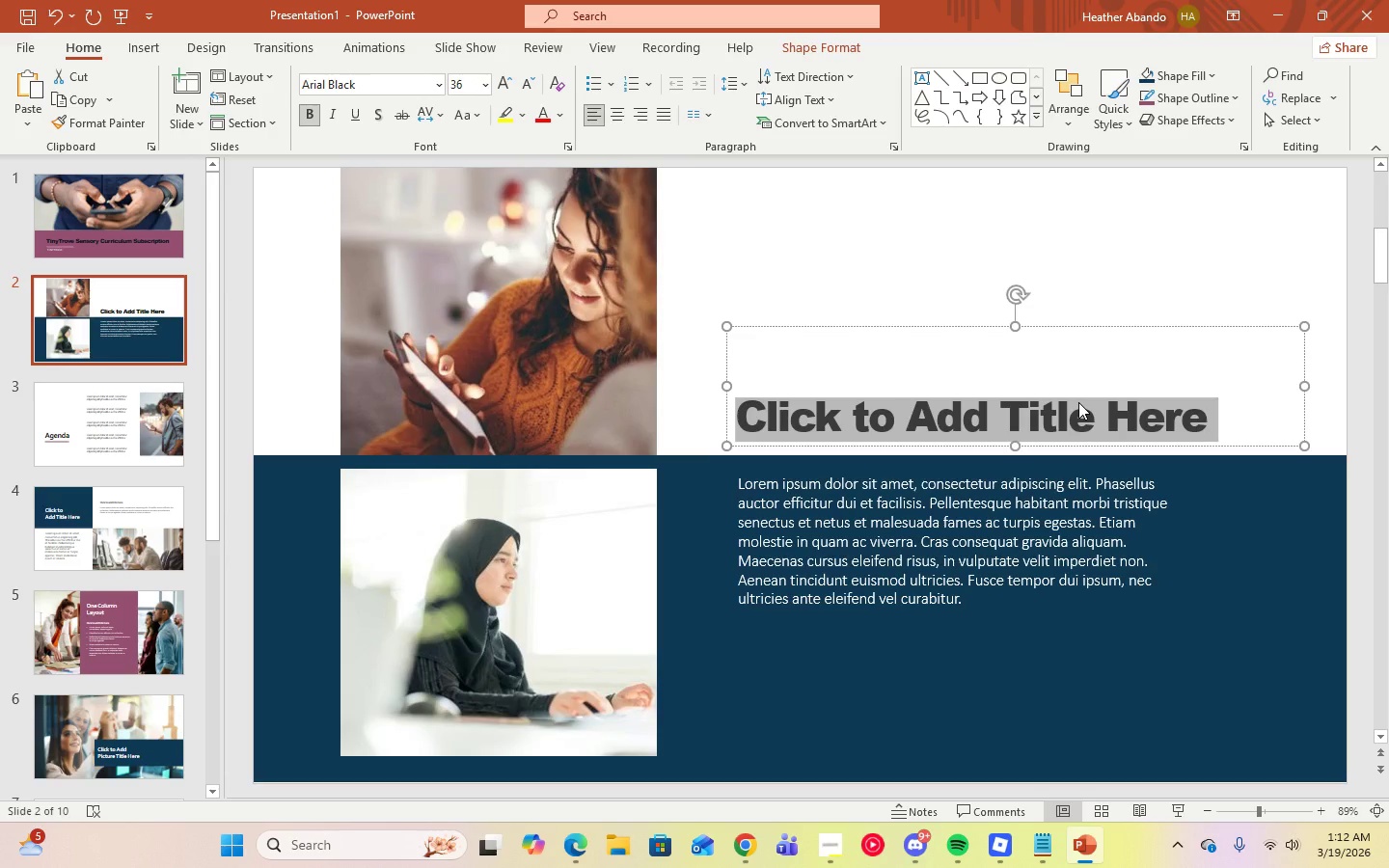 
type(t)
key(Backspace)
type(tH)
key(Backspace)
key(Backspace)
type(The Problem)
 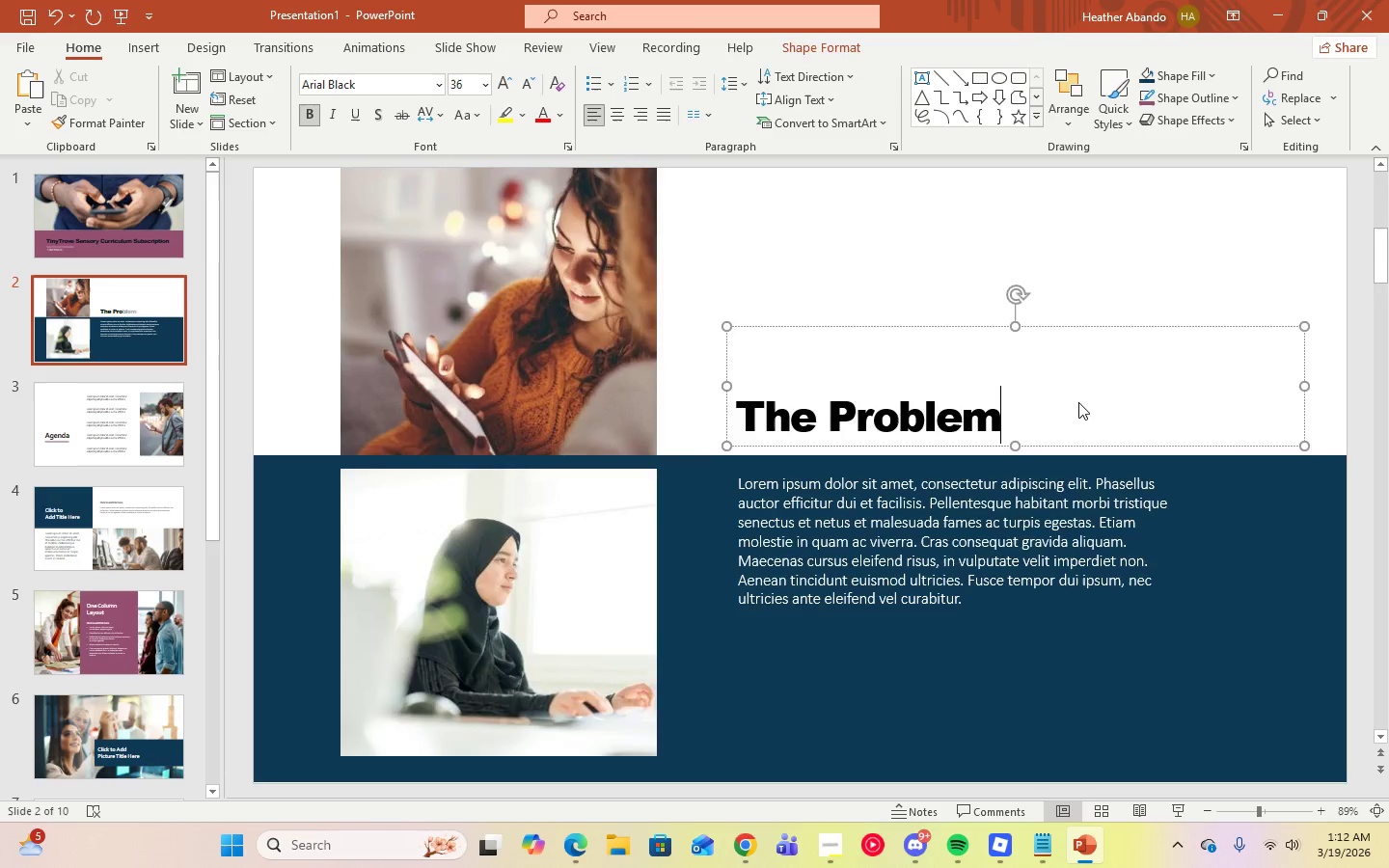 
scroll: coordinate [1078, 402], scroll_direction: up, amount: 1.0
 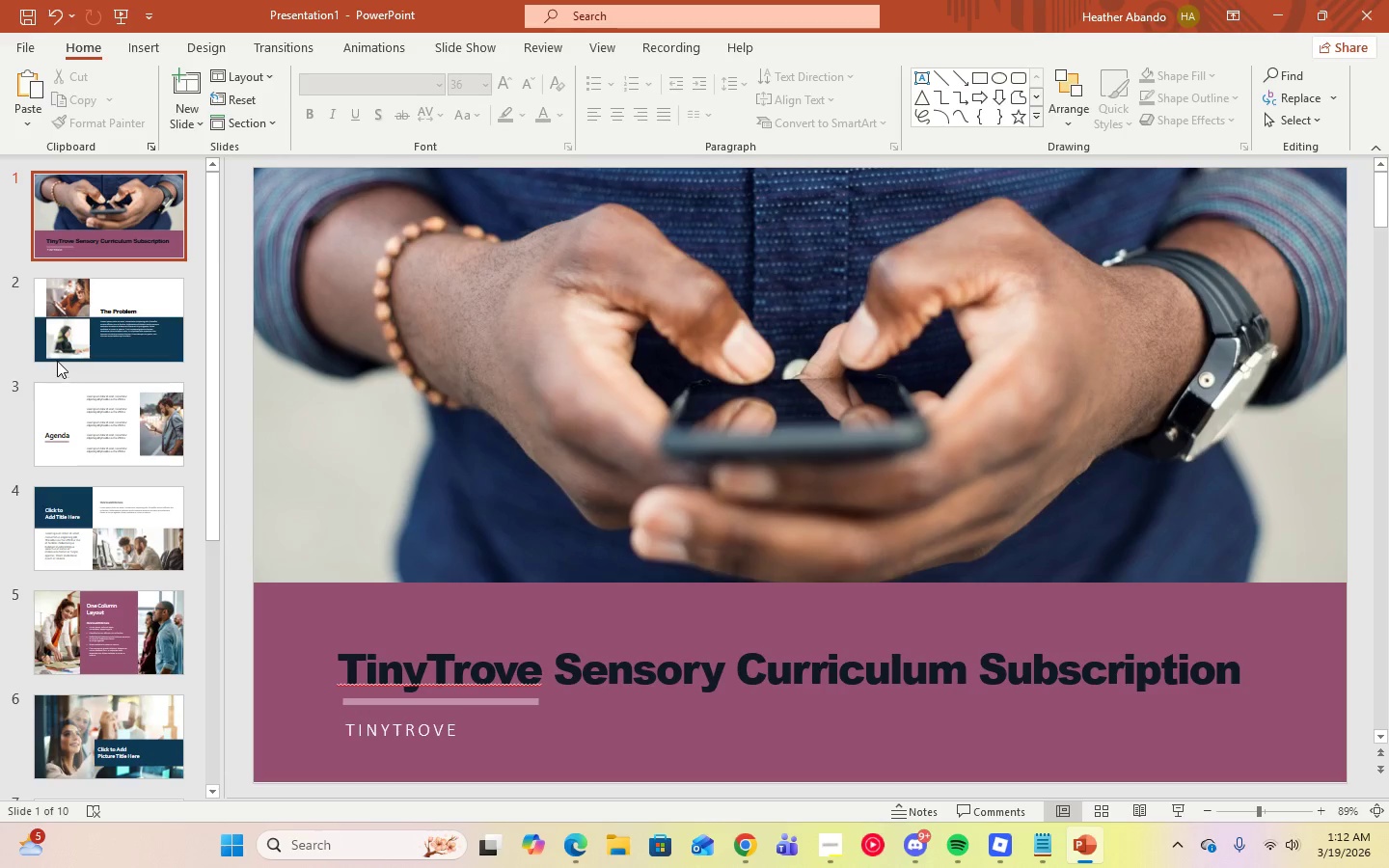 
left_click([57, 360])
 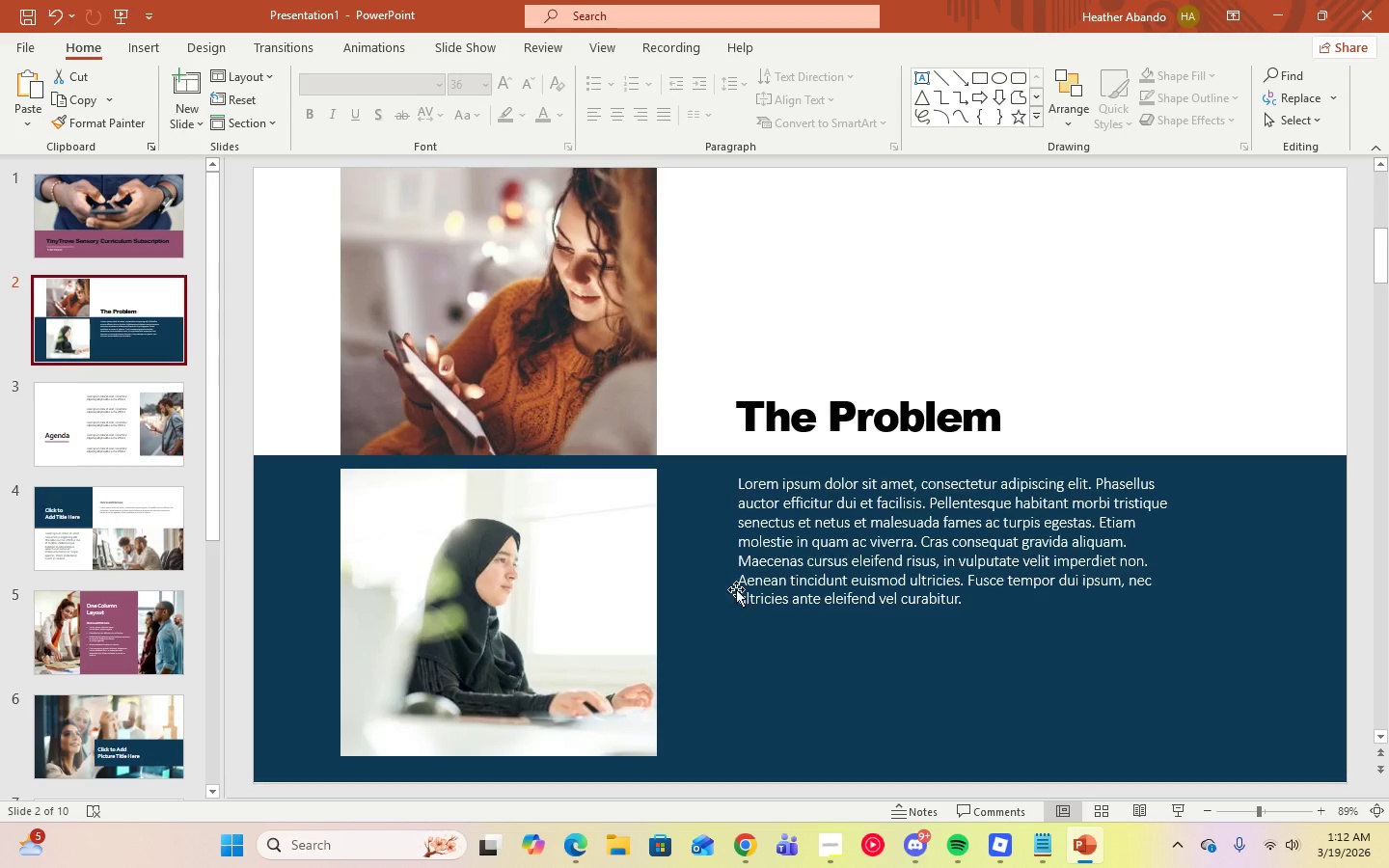 
left_click([882, 547])
 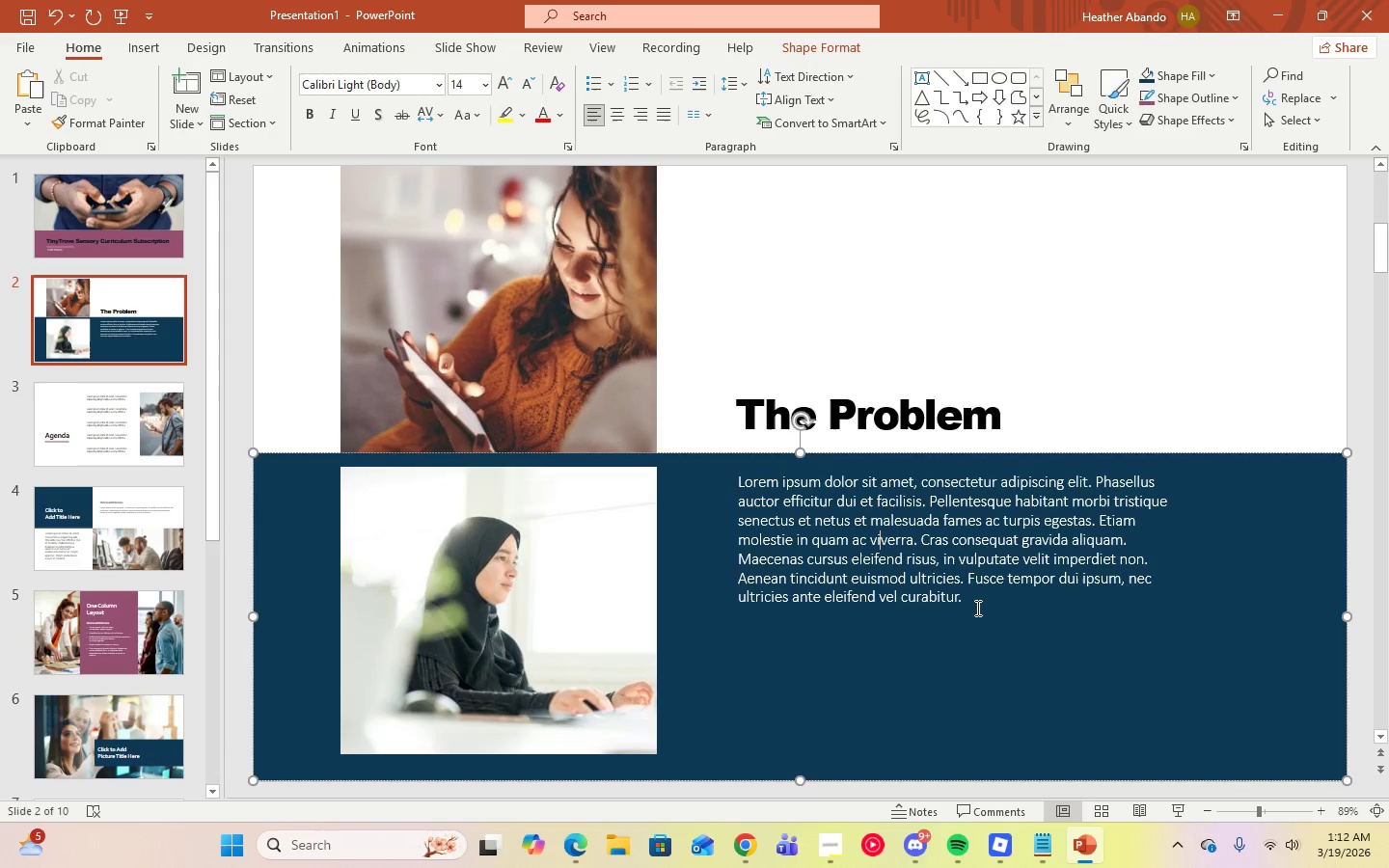 
left_click([976, 606])
 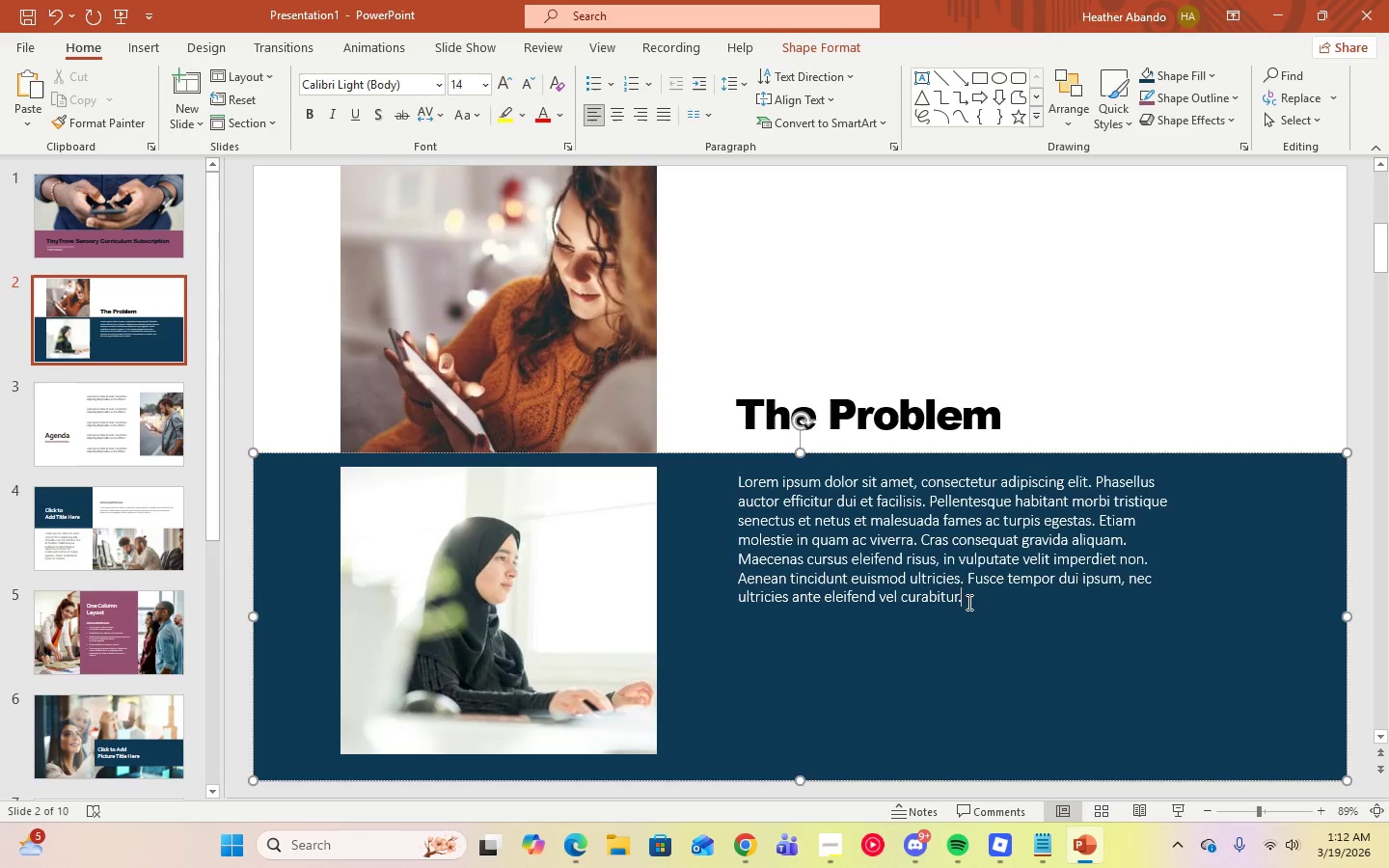 
left_click_drag(start_coordinate=[967, 601], to_coordinate=[749, 488])
 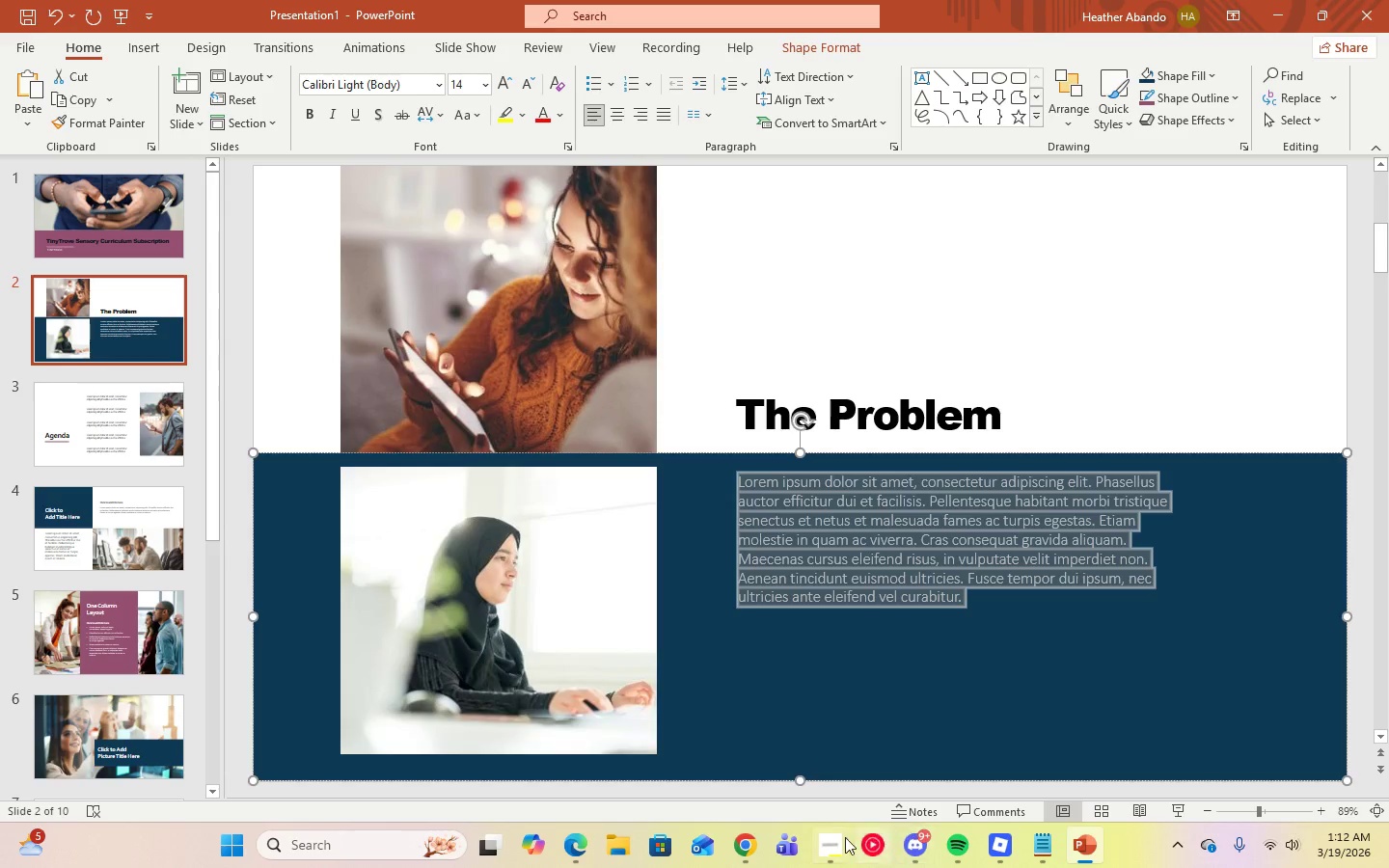 
left_click([836, 842])